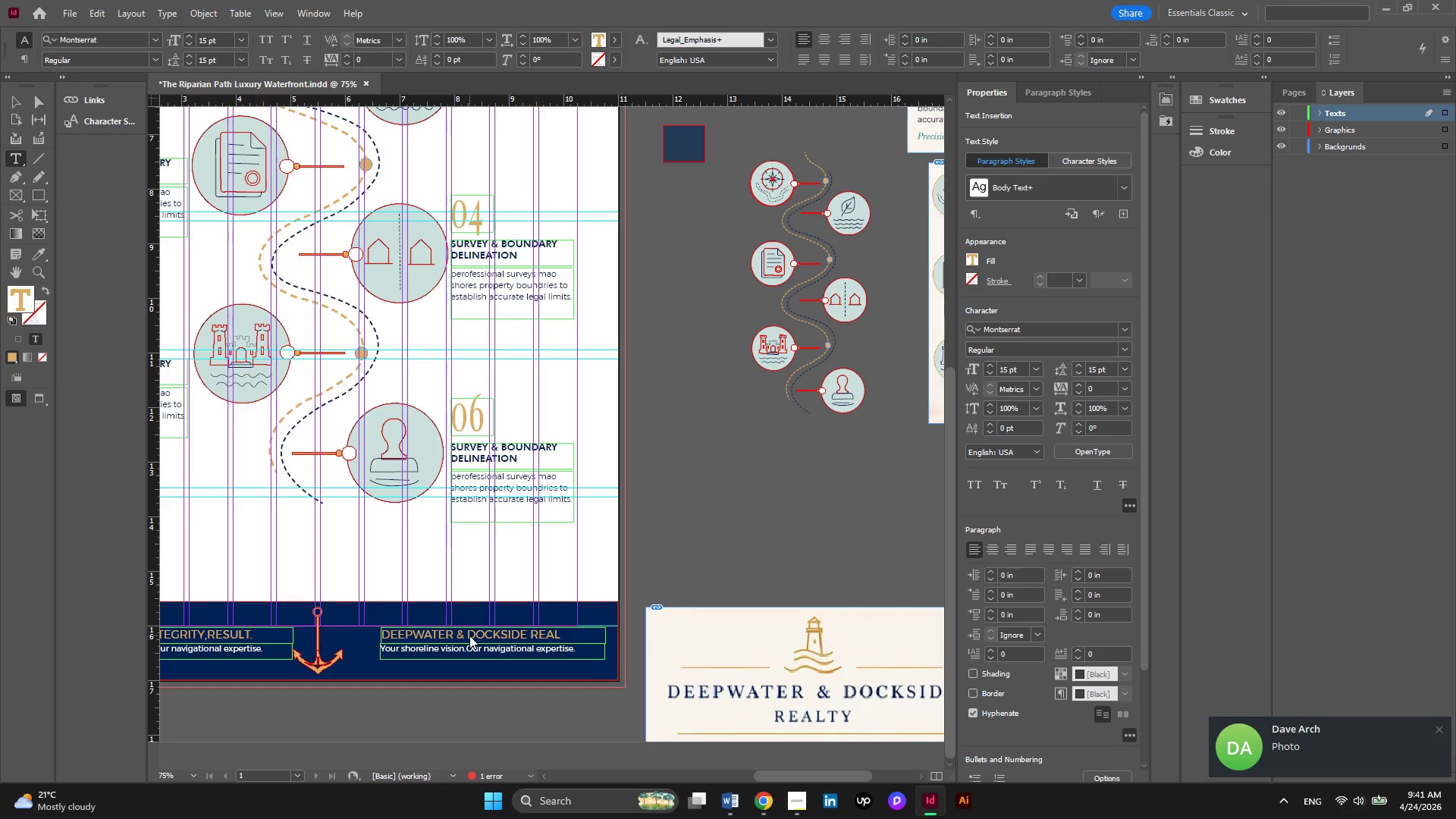 
type(TY)
 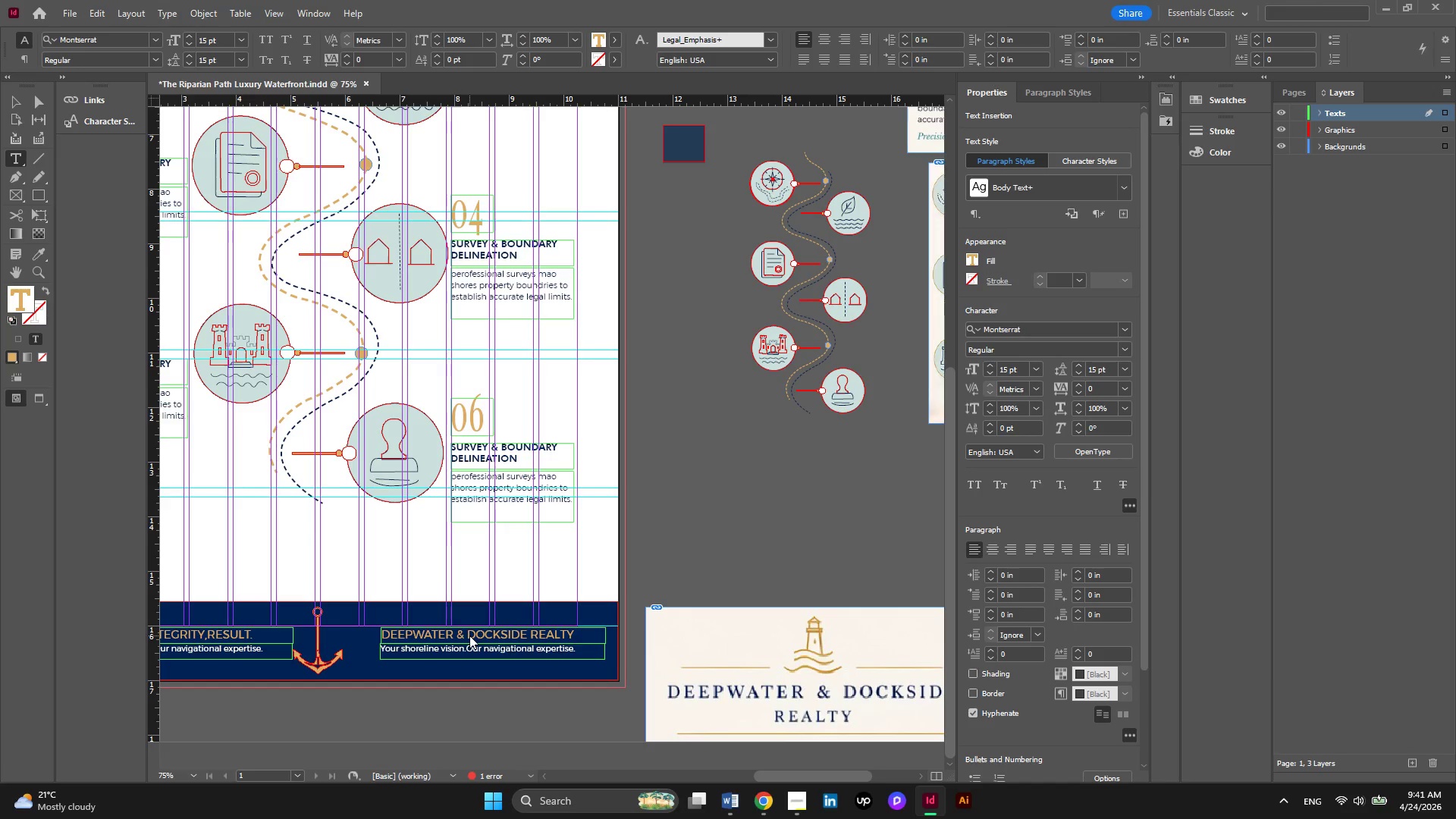 
wait(9.0)
 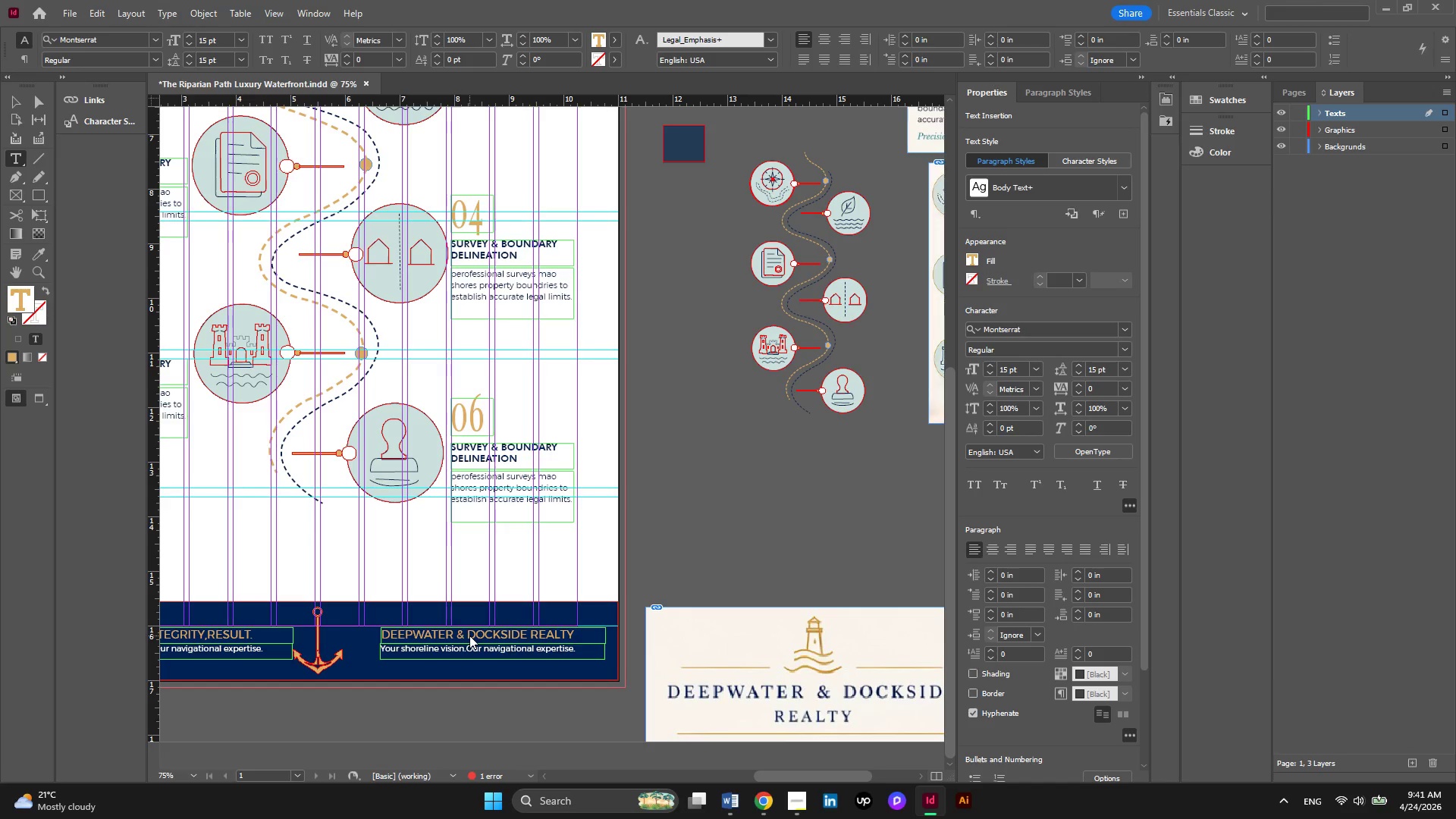 
left_click_drag(start_coordinate=[587, 657], to_coordinate=[382, 651])
 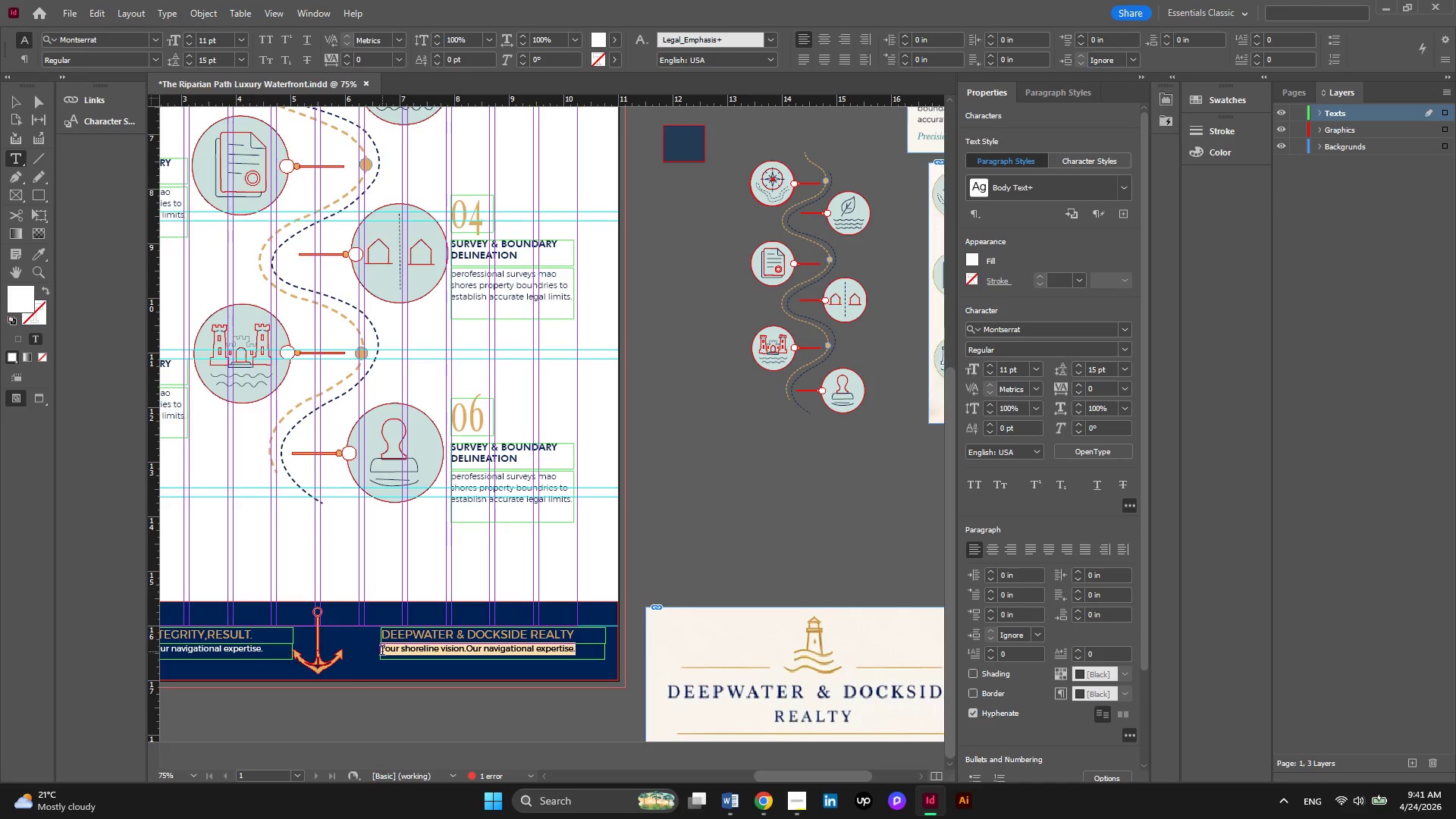 
key(CapsLock)
 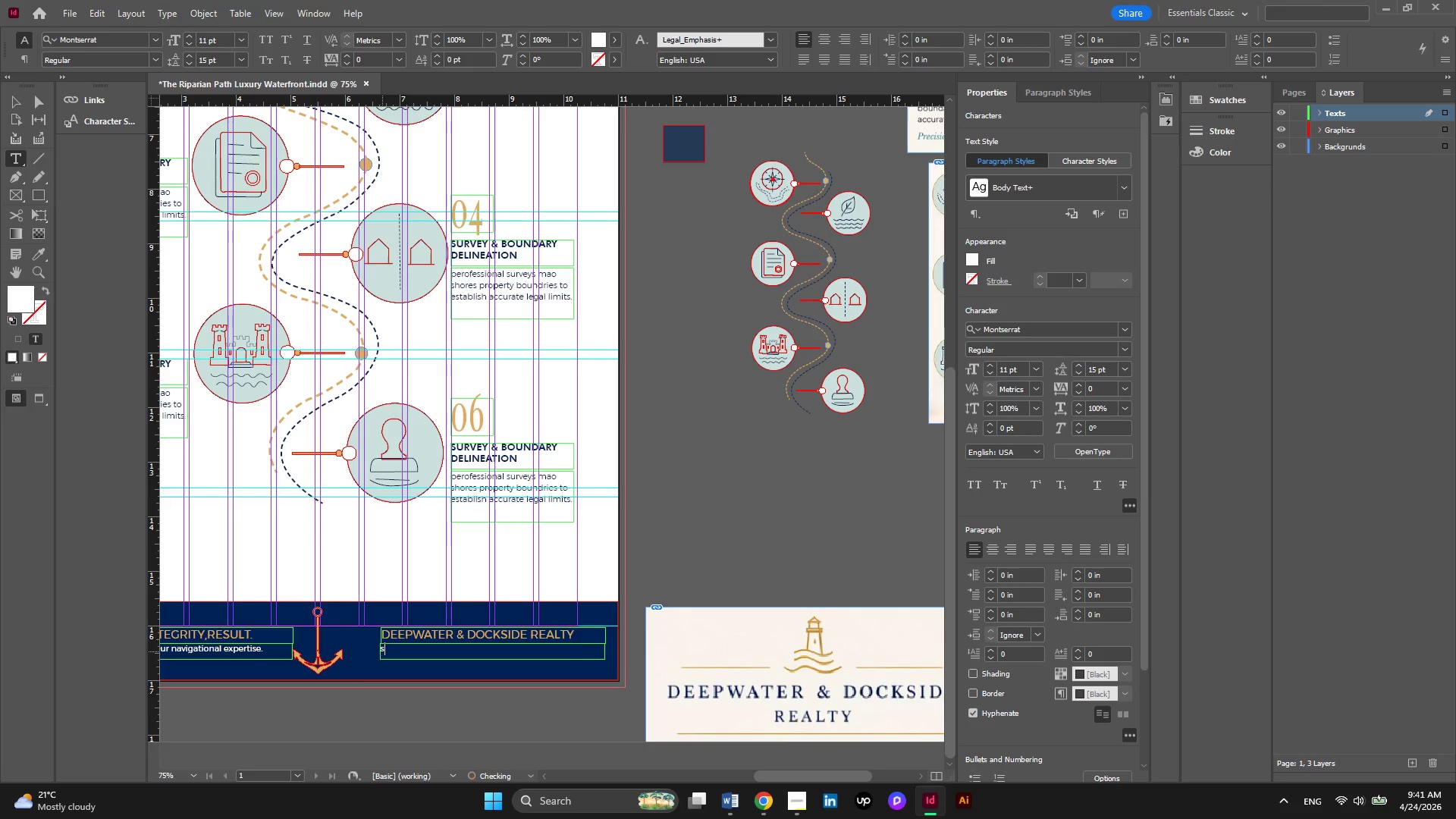 
key(S)
 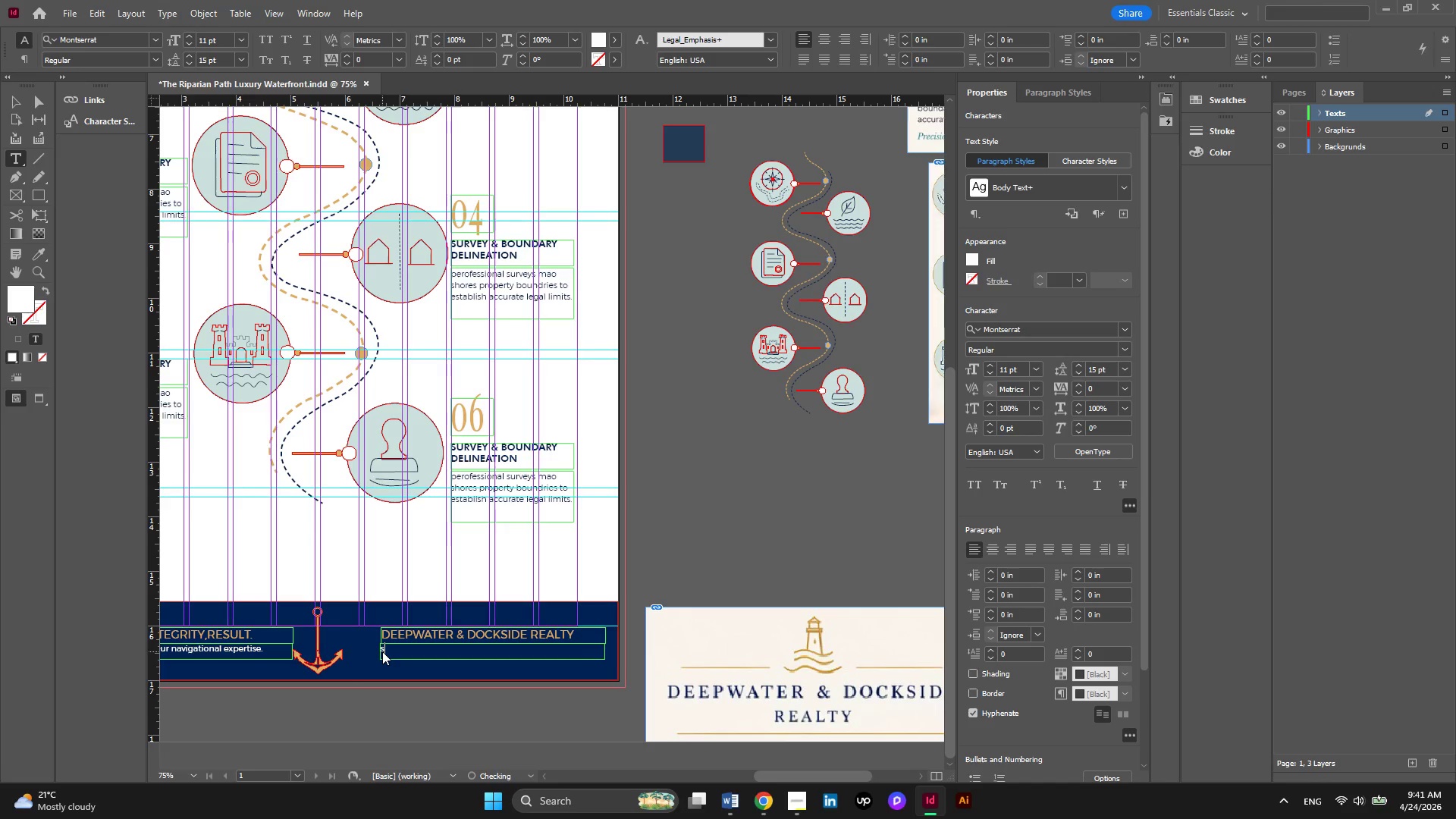 
key(CapsLock)
 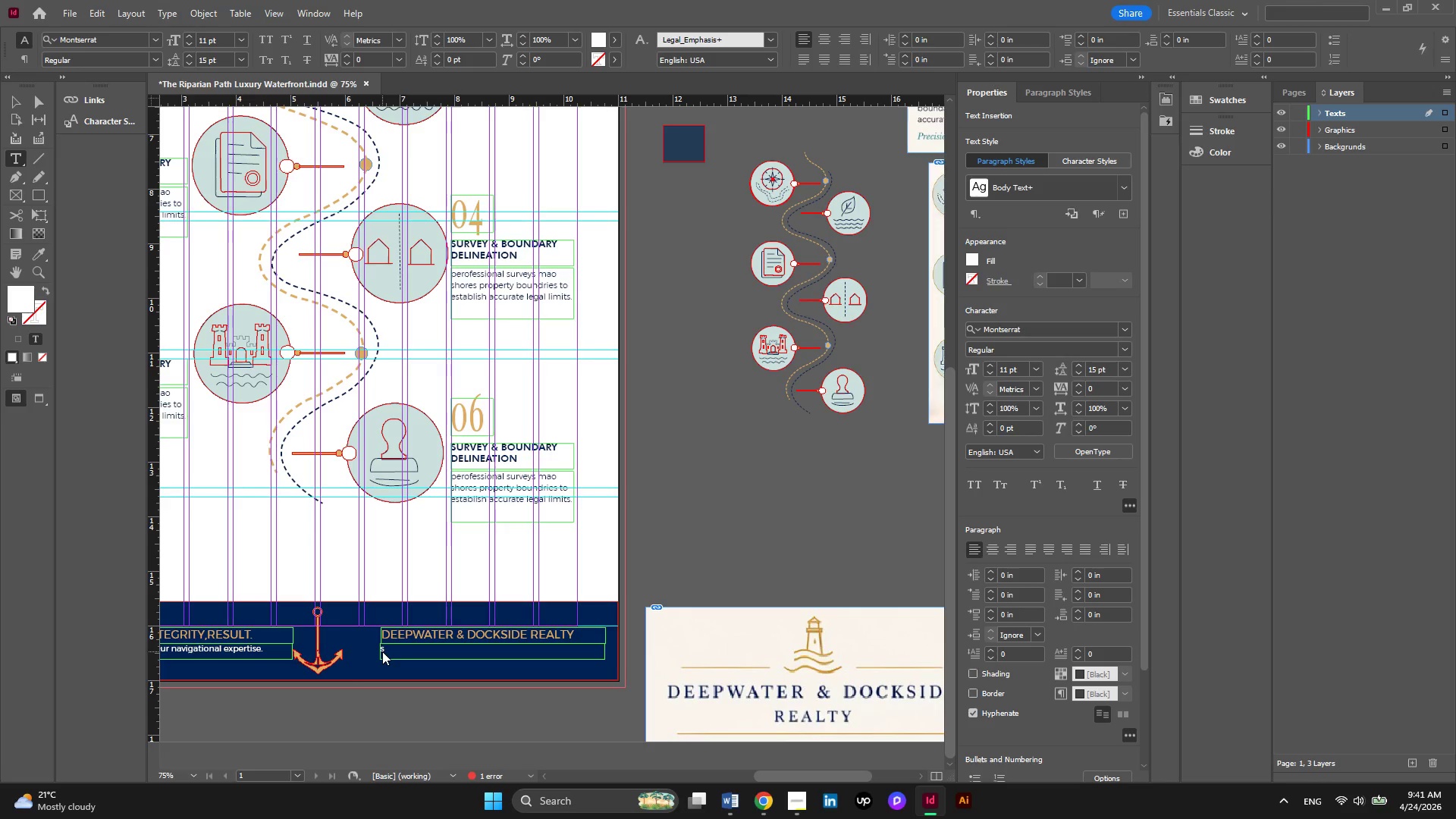 
key(Backspace)
 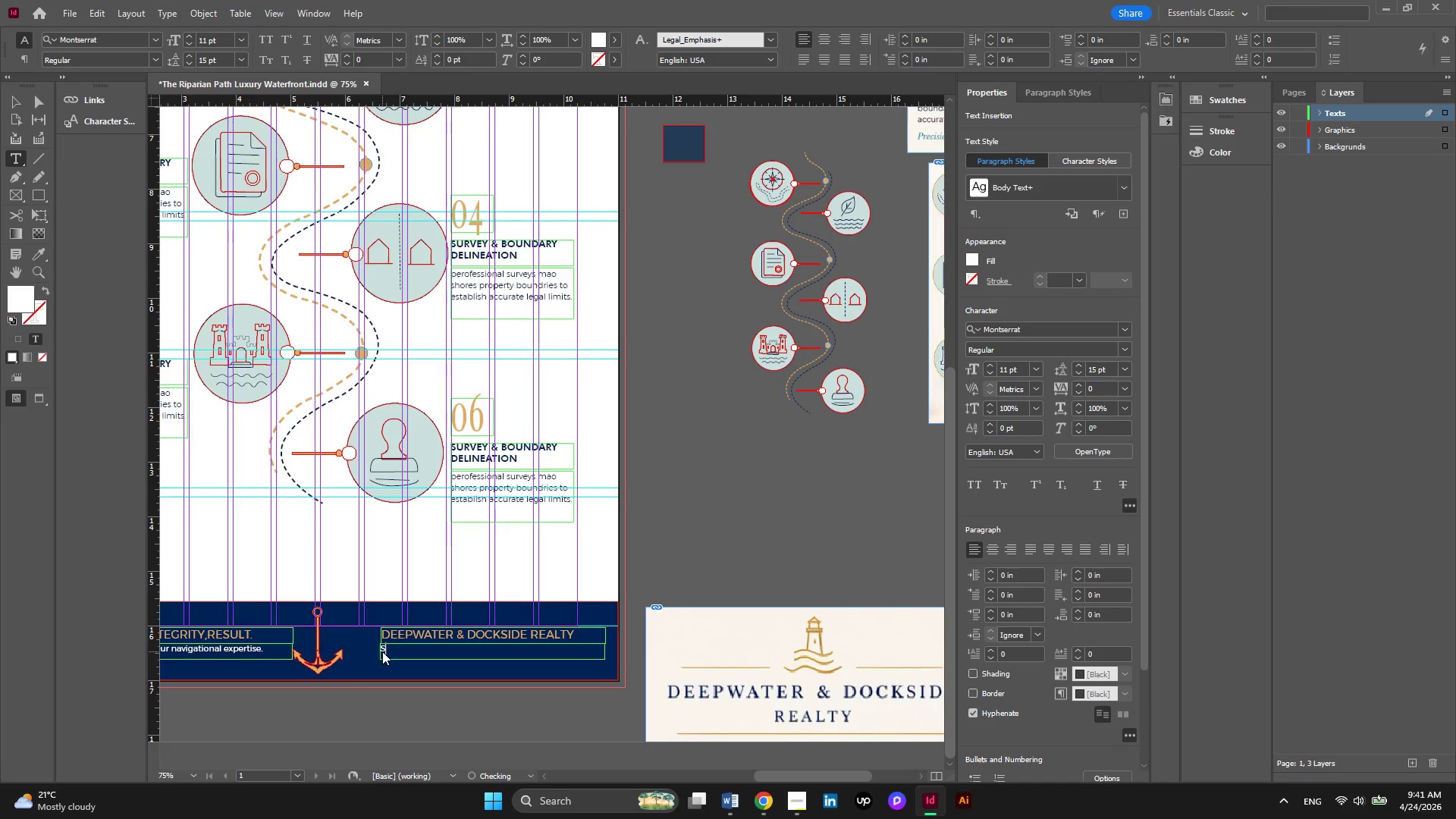 
key(S)
 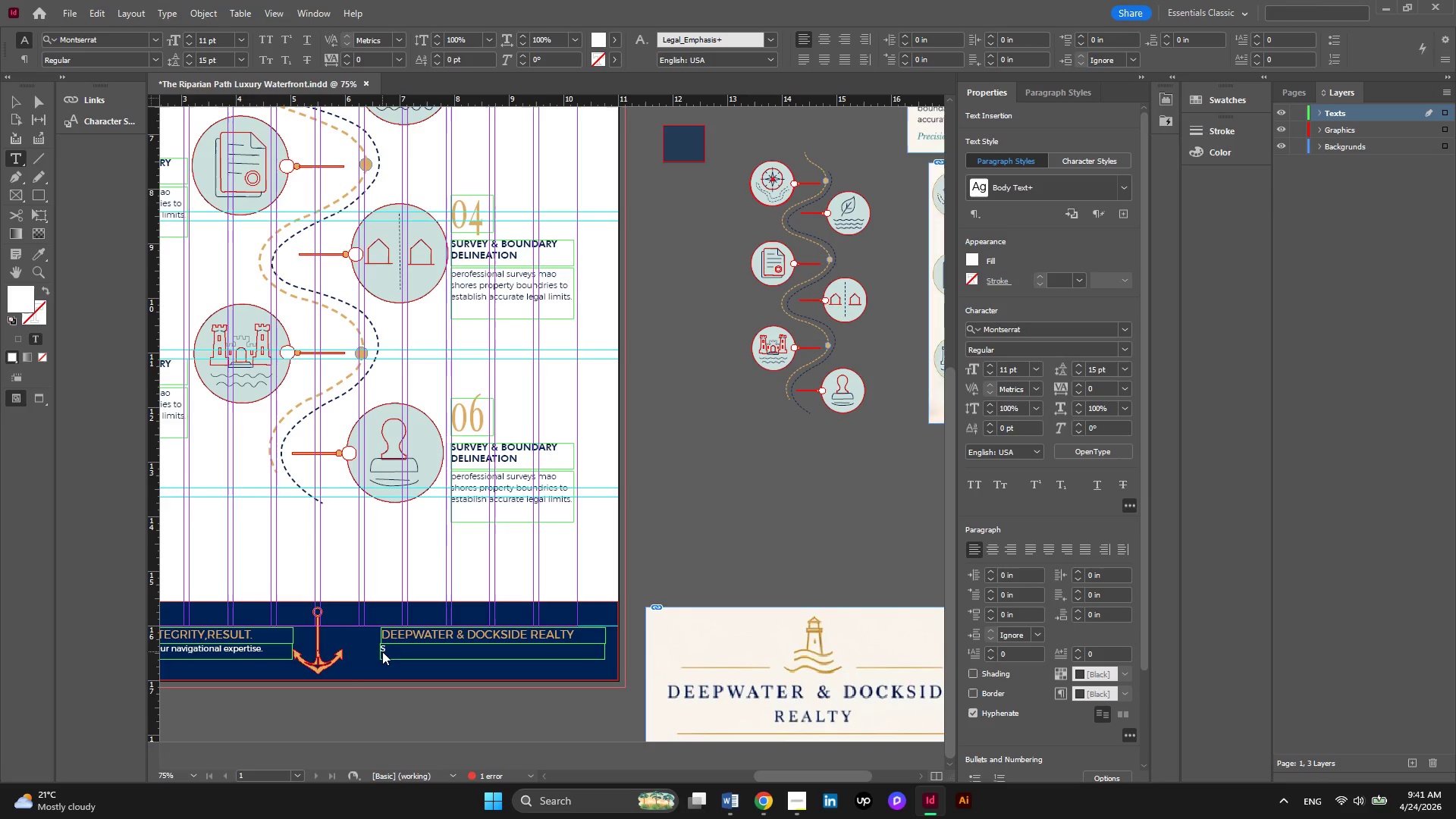 
type(P)
key(Backspace)
type(pec)
 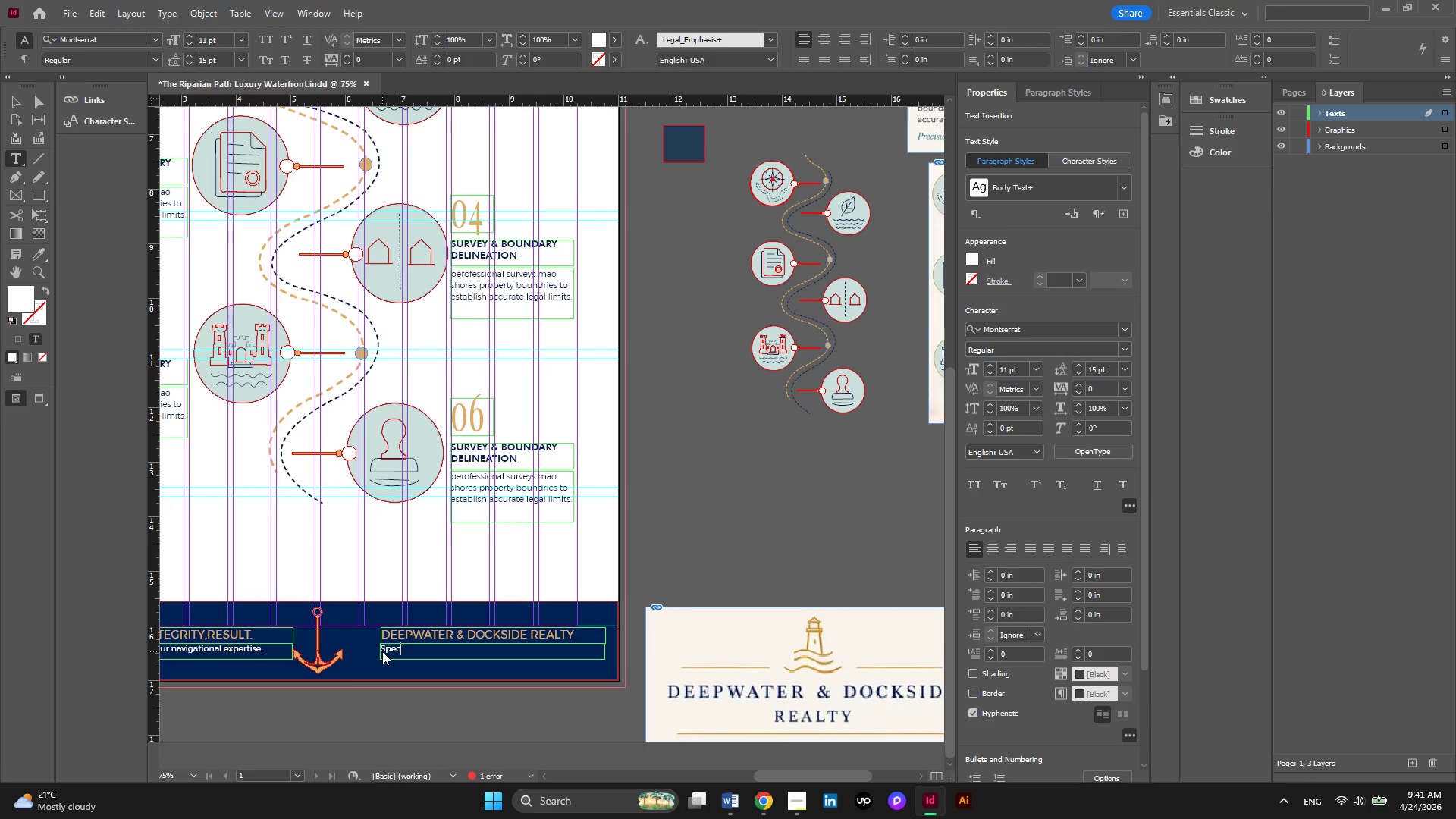 
type(ialize)
 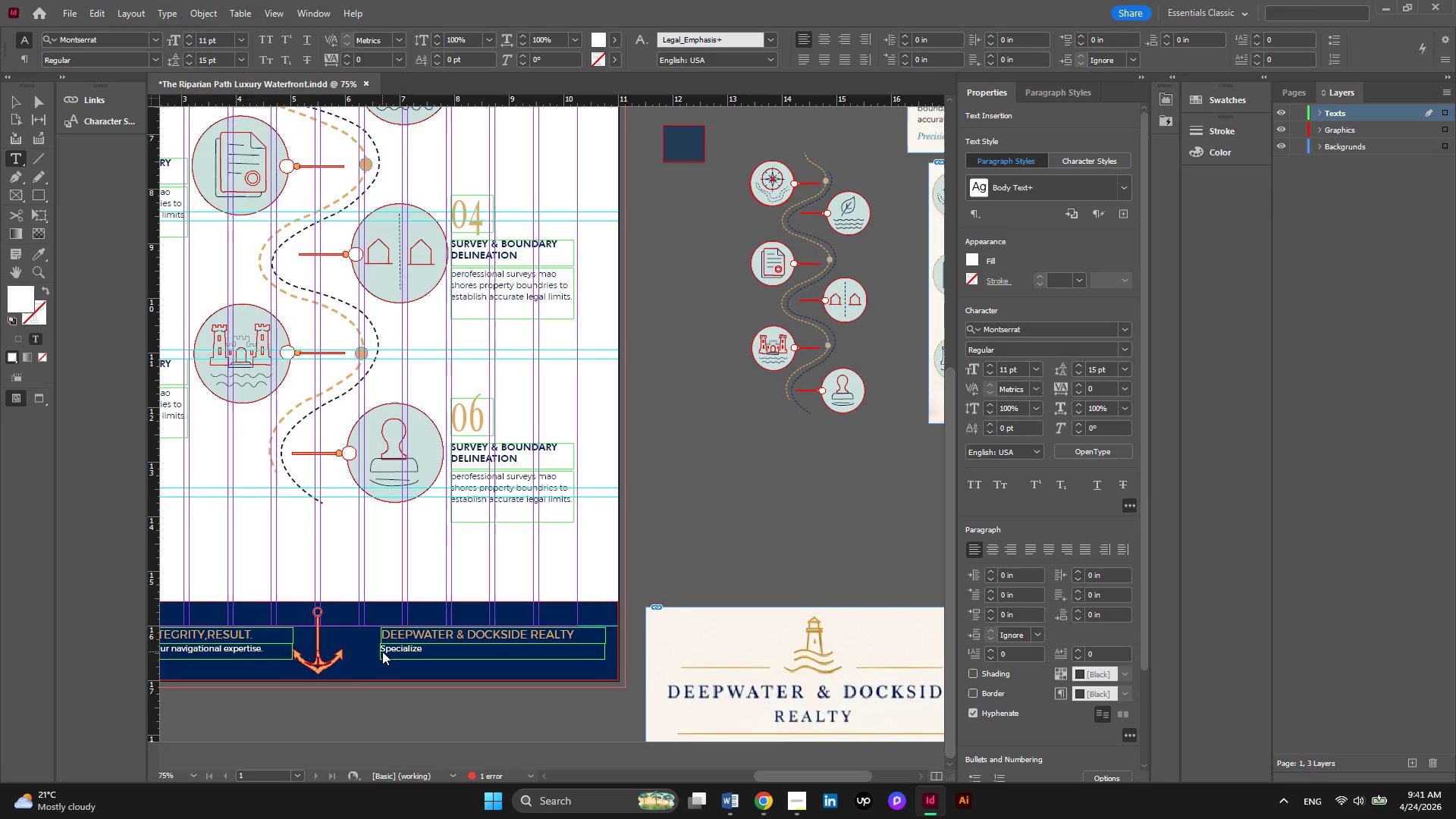 
key(Backspace)
type(ing in luxury waterfront properties and )
 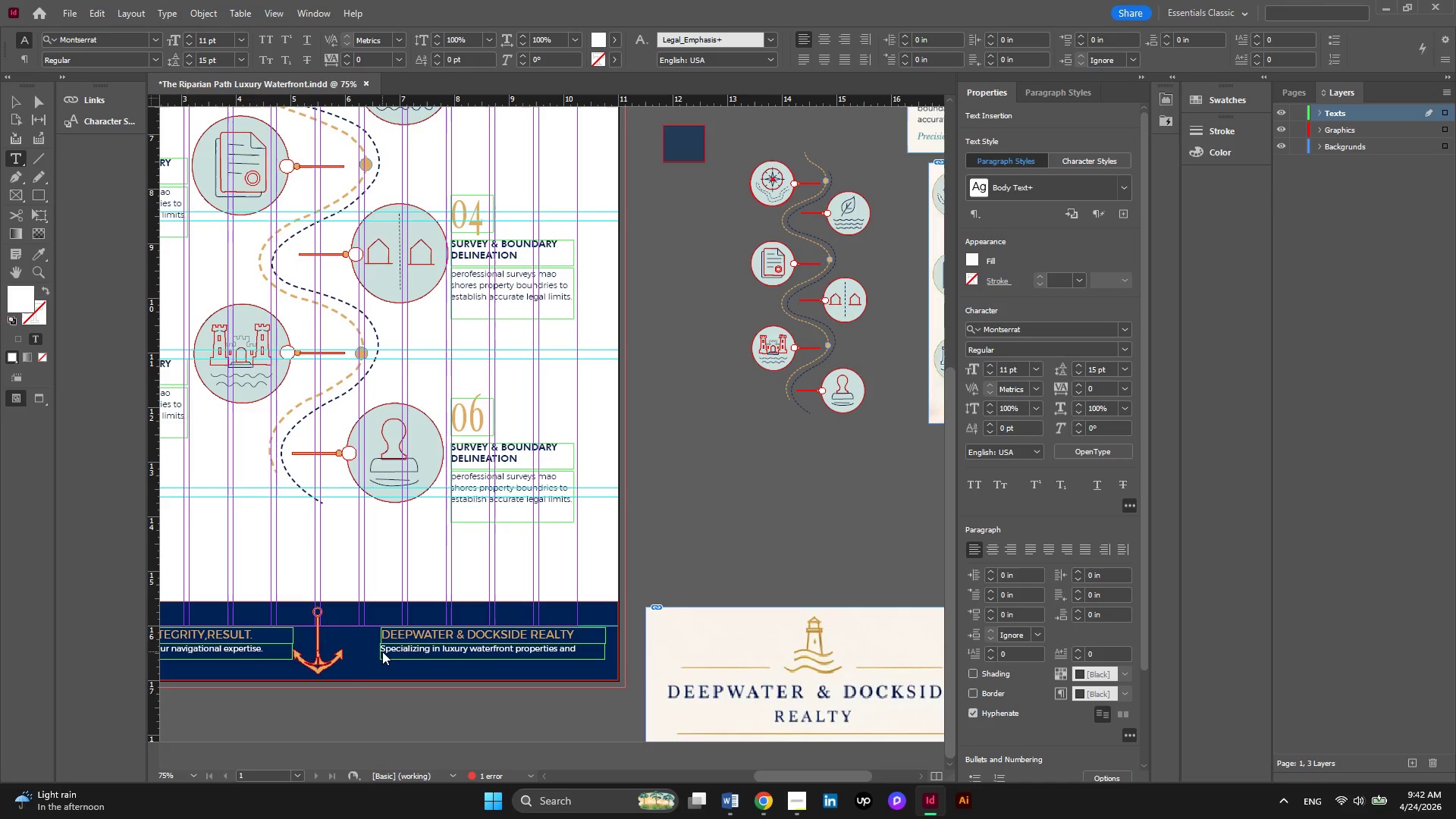 
wait(10.45)
 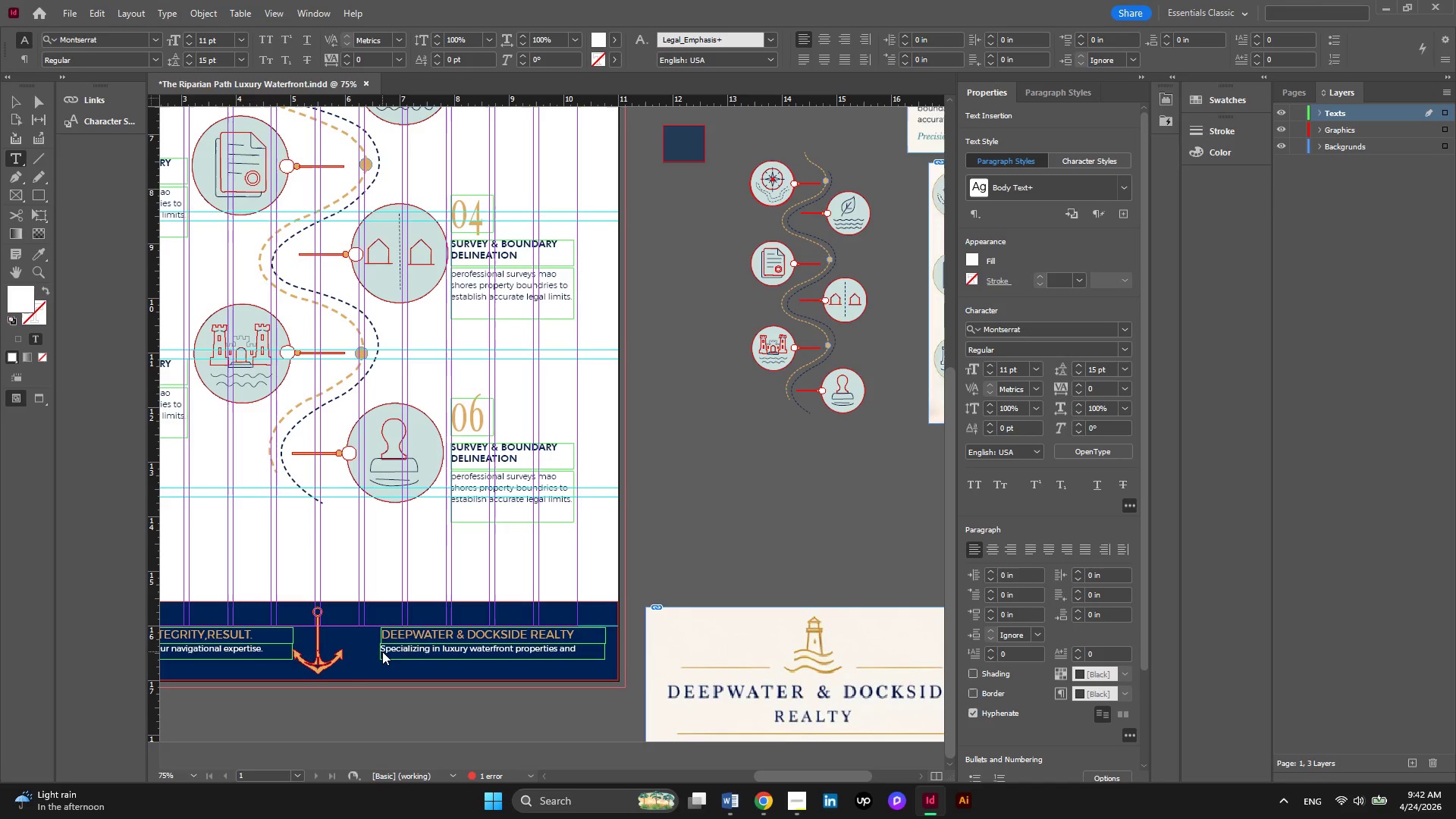 
left_click([996, 547])
 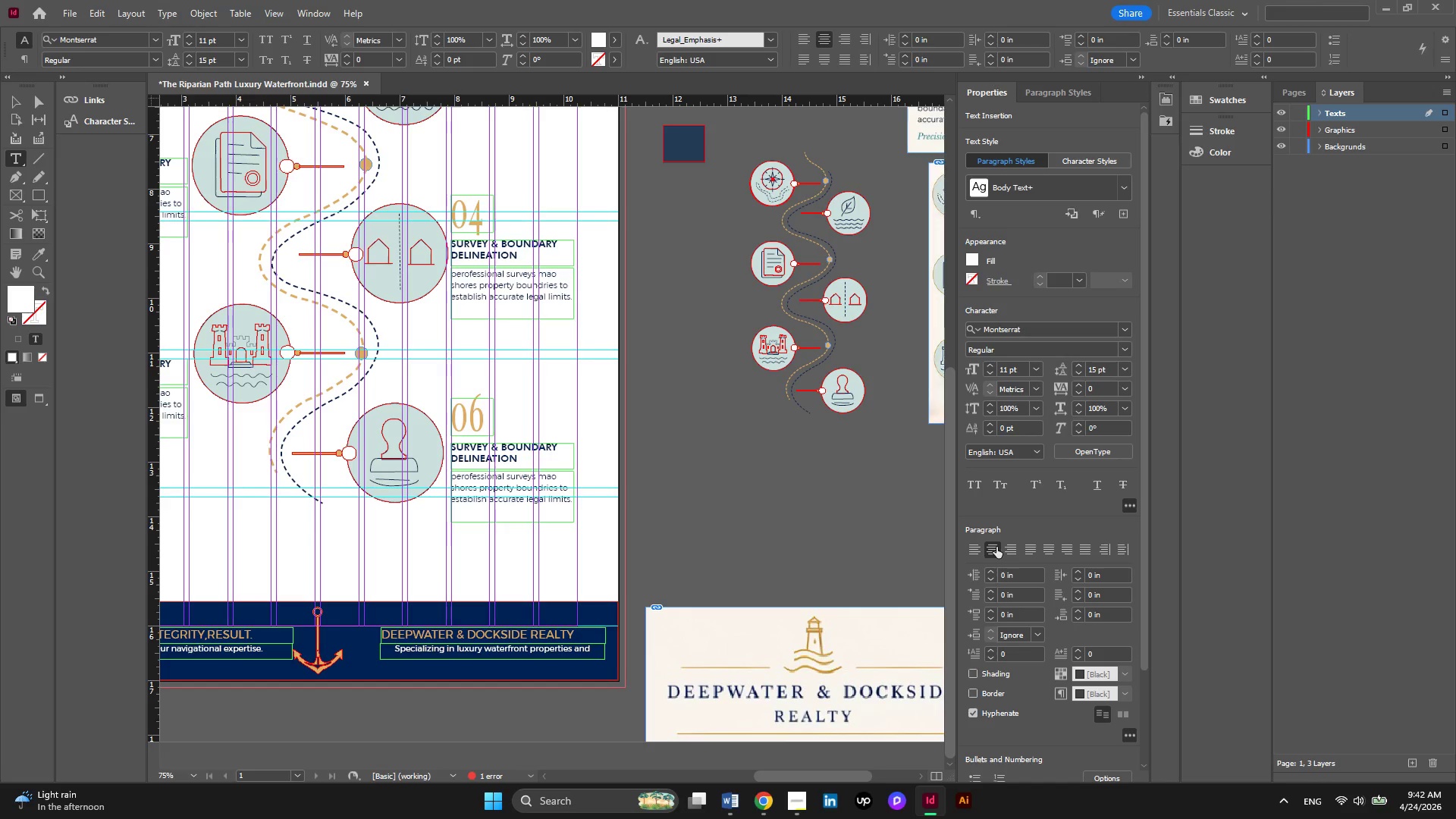 
wait(6.5)
 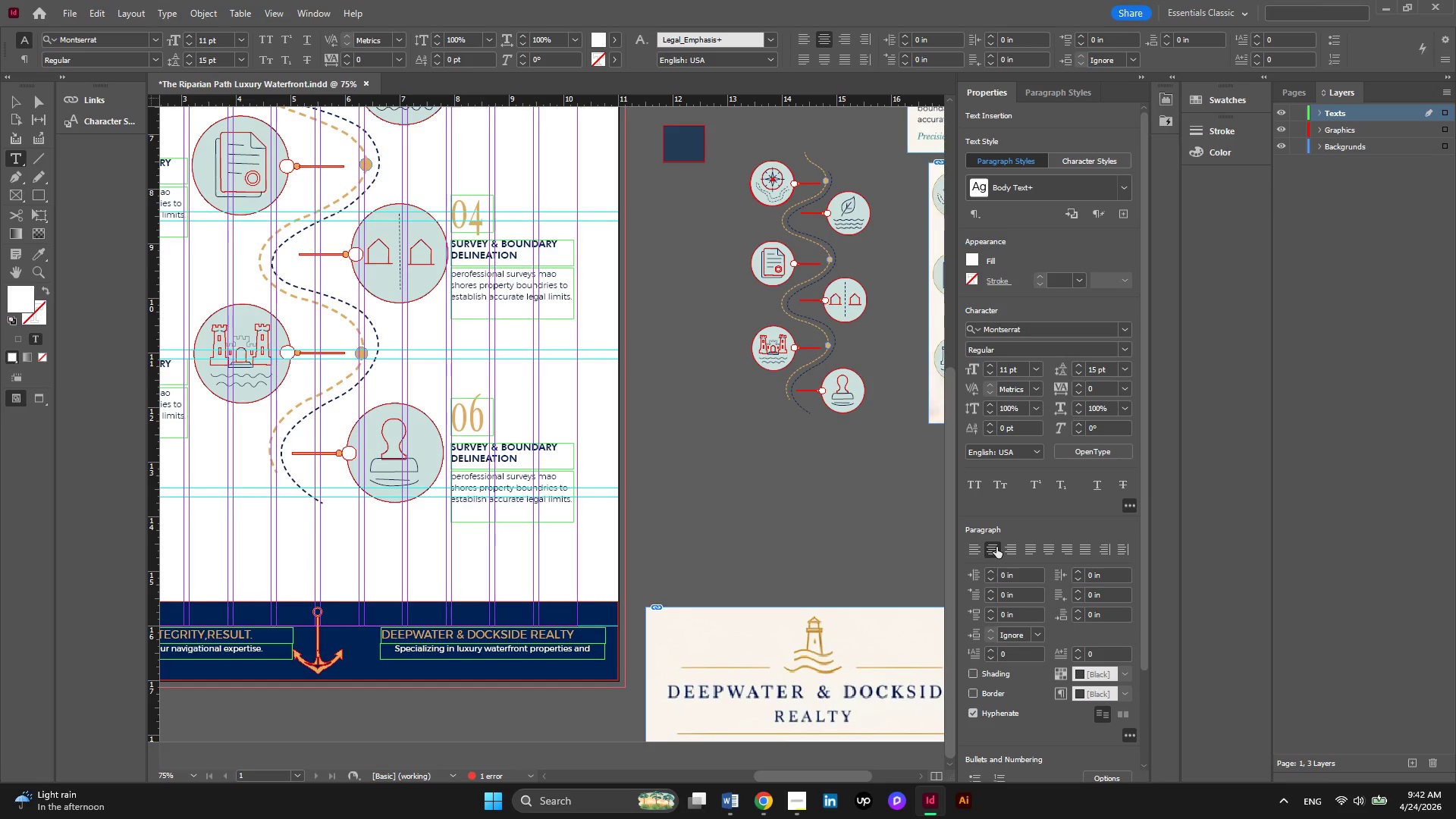 
type(the)
 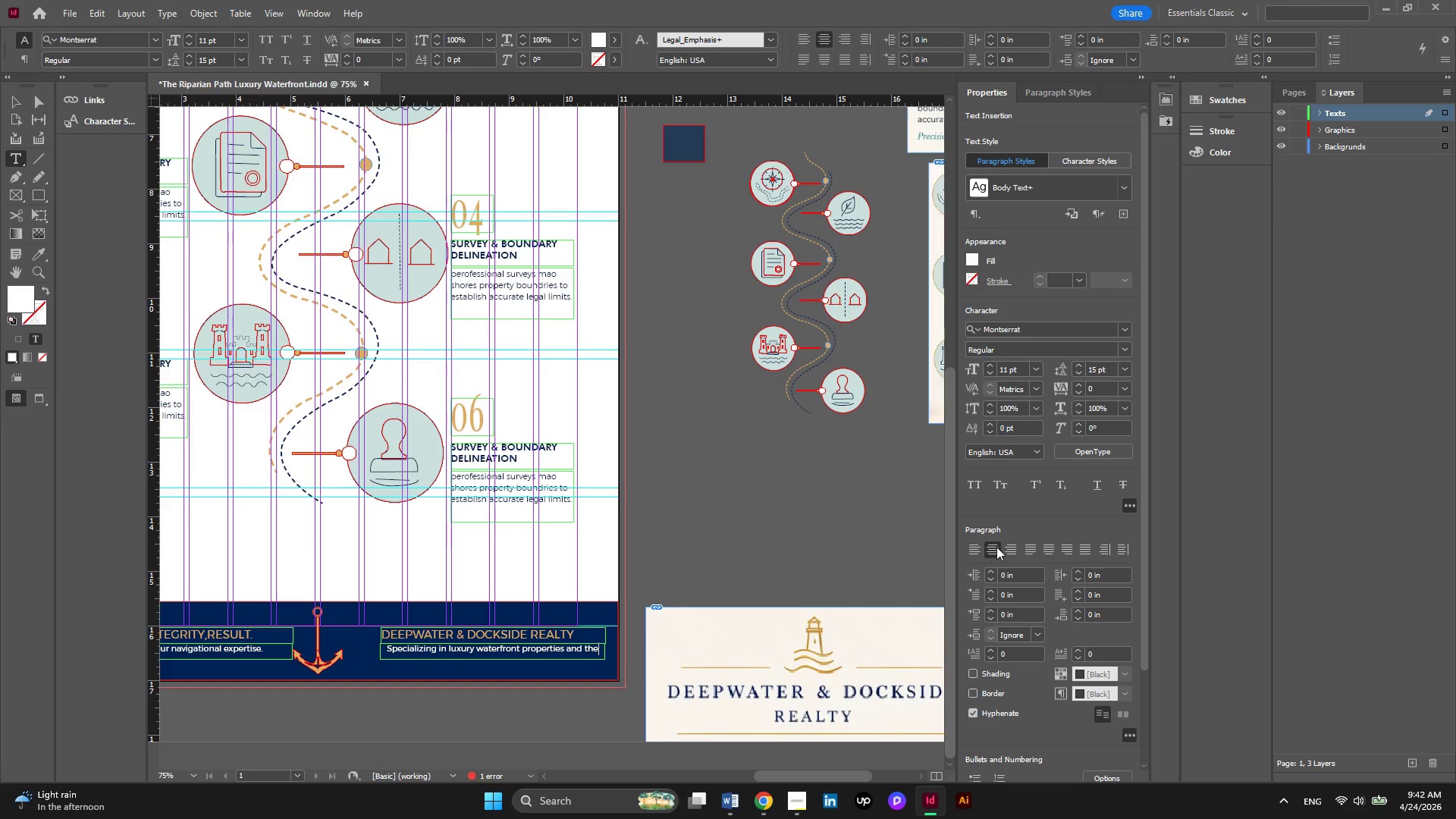 
type( rights that protect them.)
 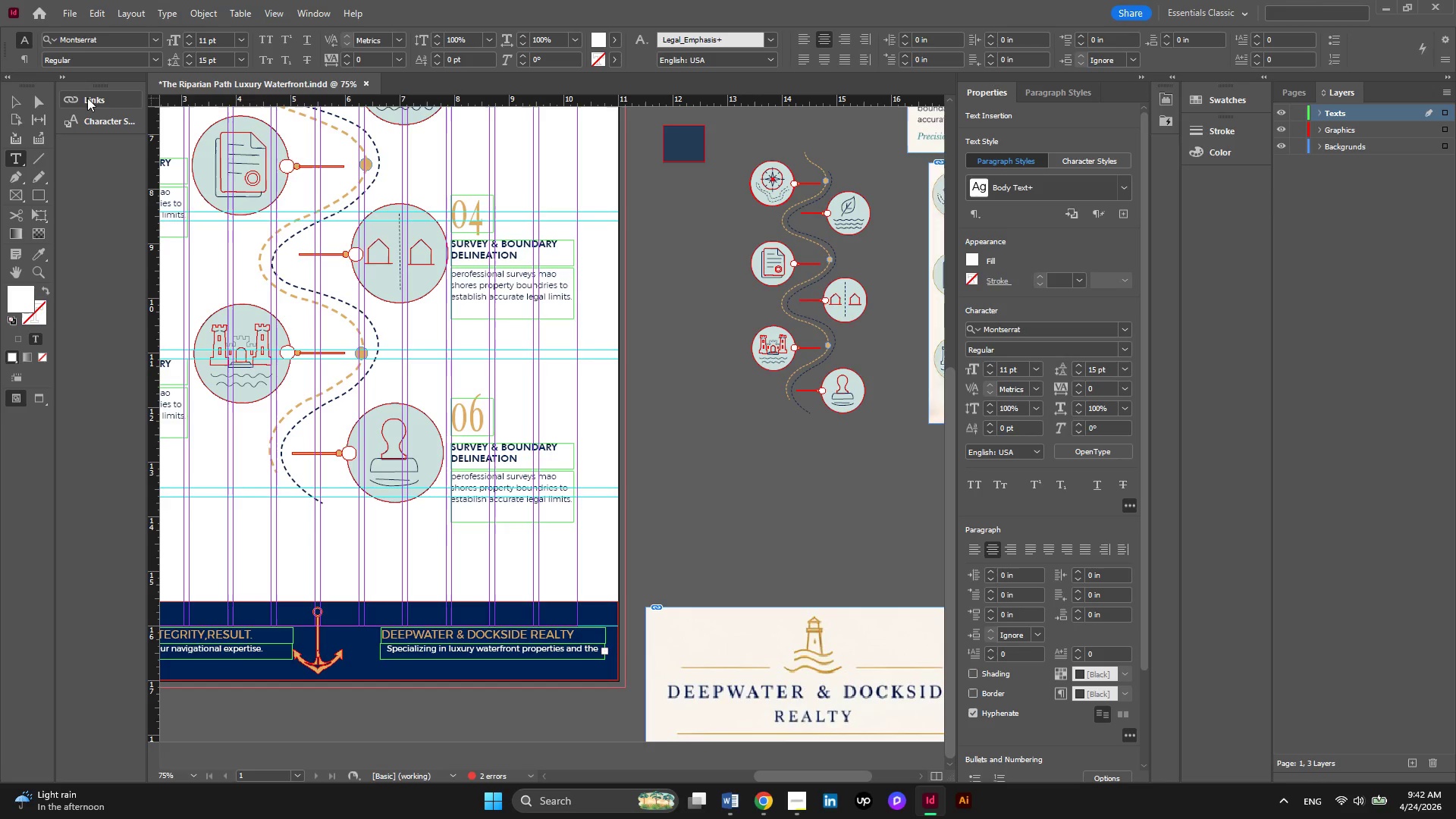 
left_click([11, 97])
 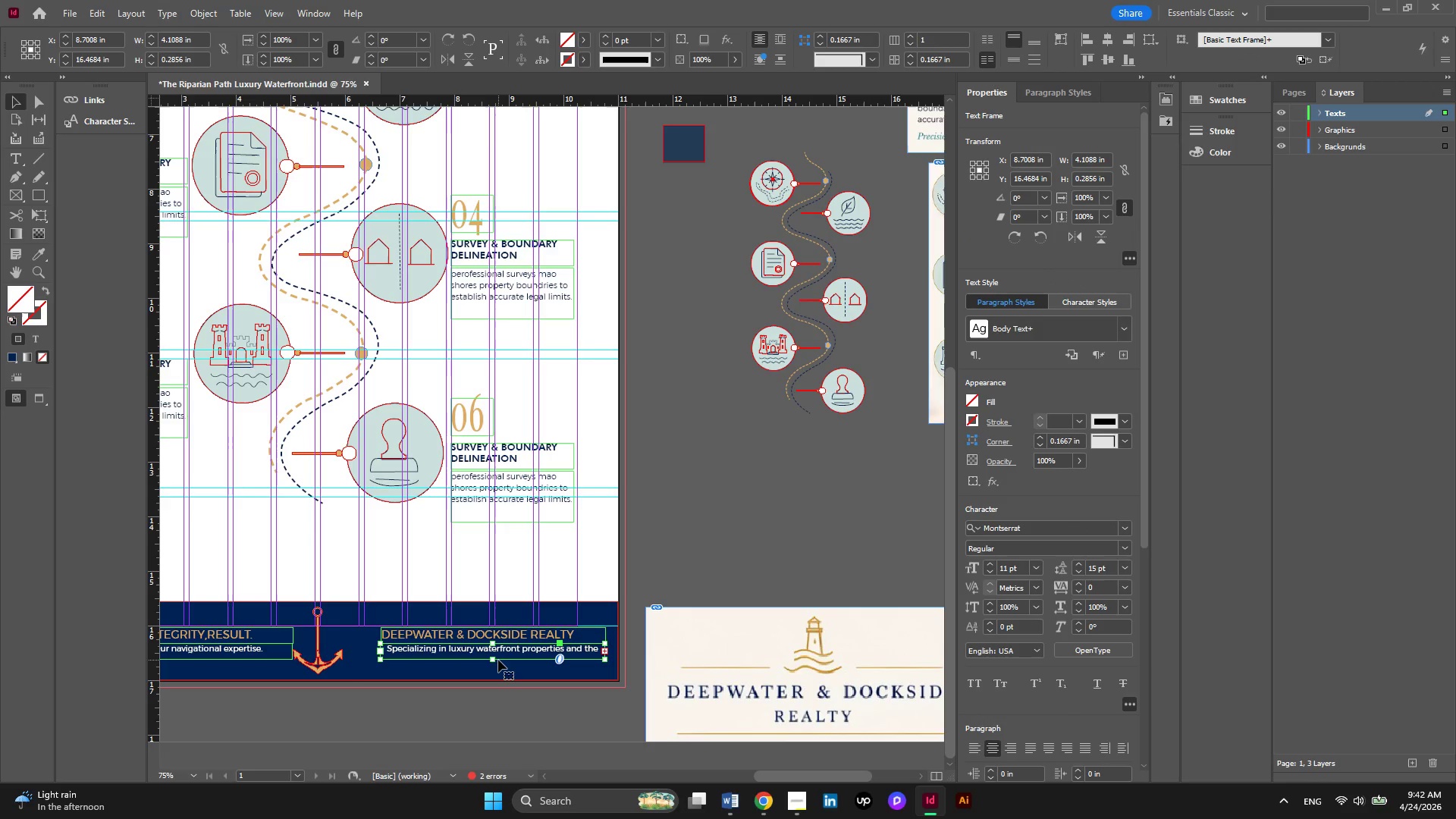 
left_click_drag(start_coordinate=[494, 660], to_coordinate=[494, 670])
 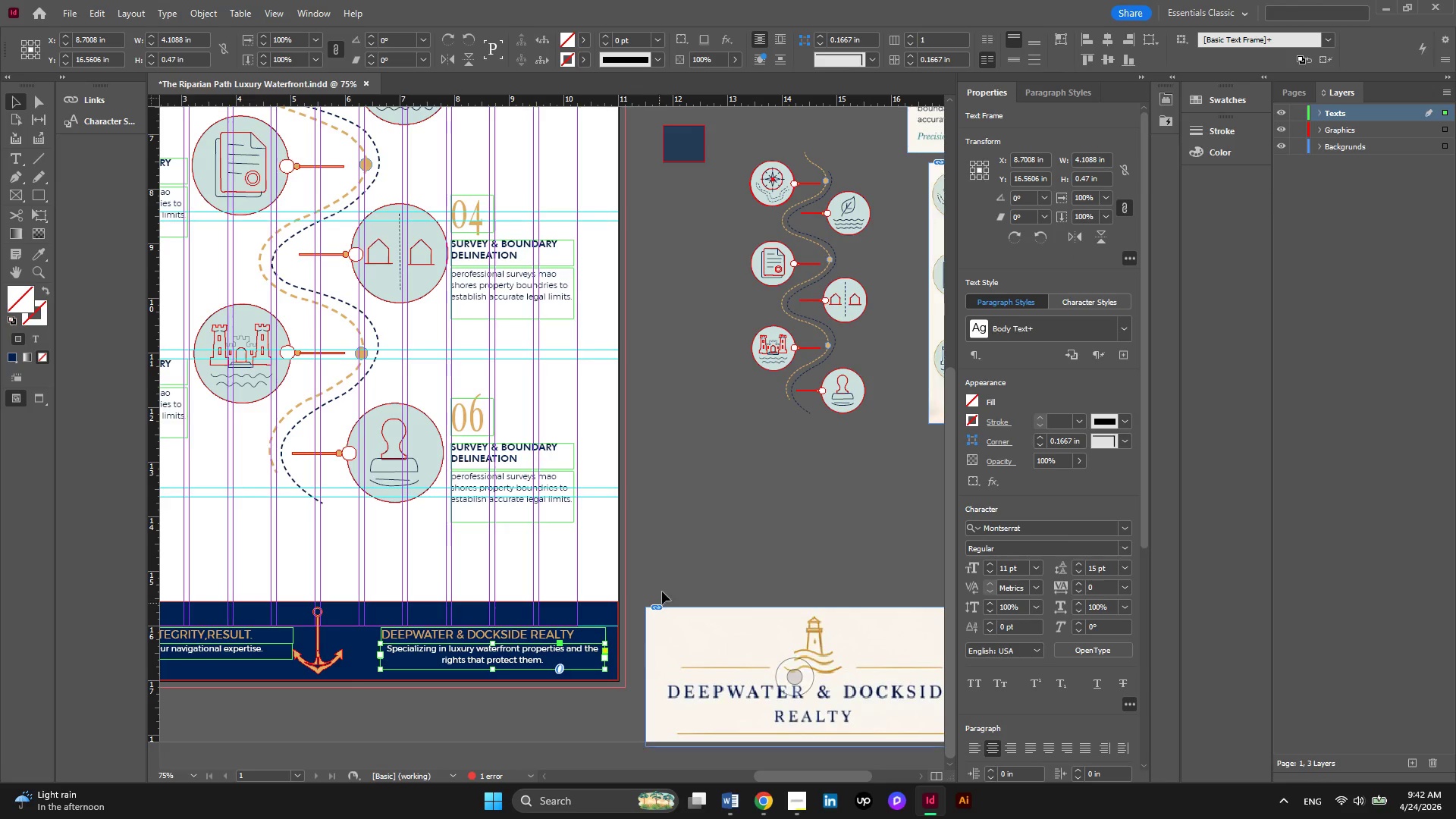 
left_click([685, 569])
 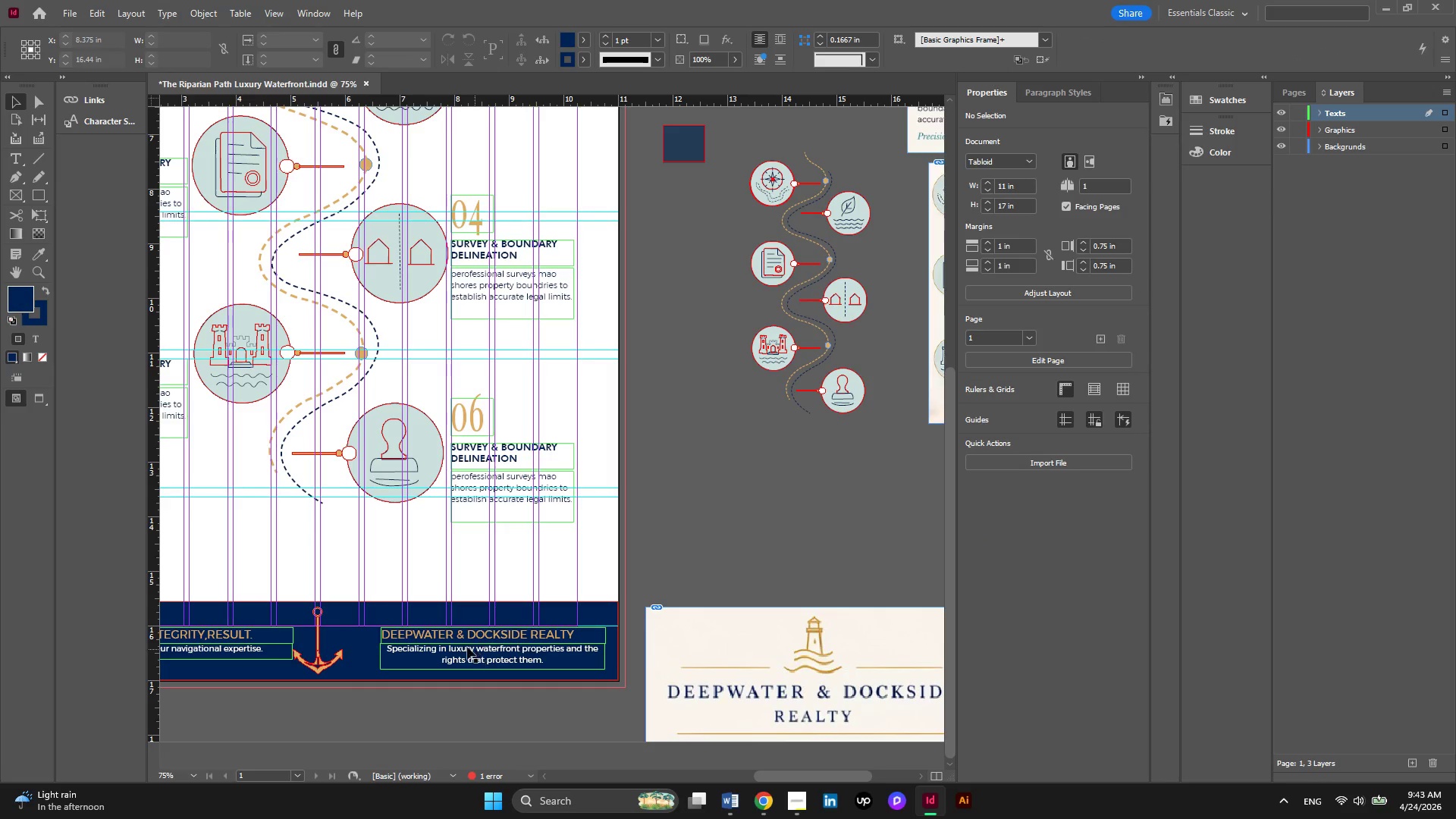 
wait(5.72)
 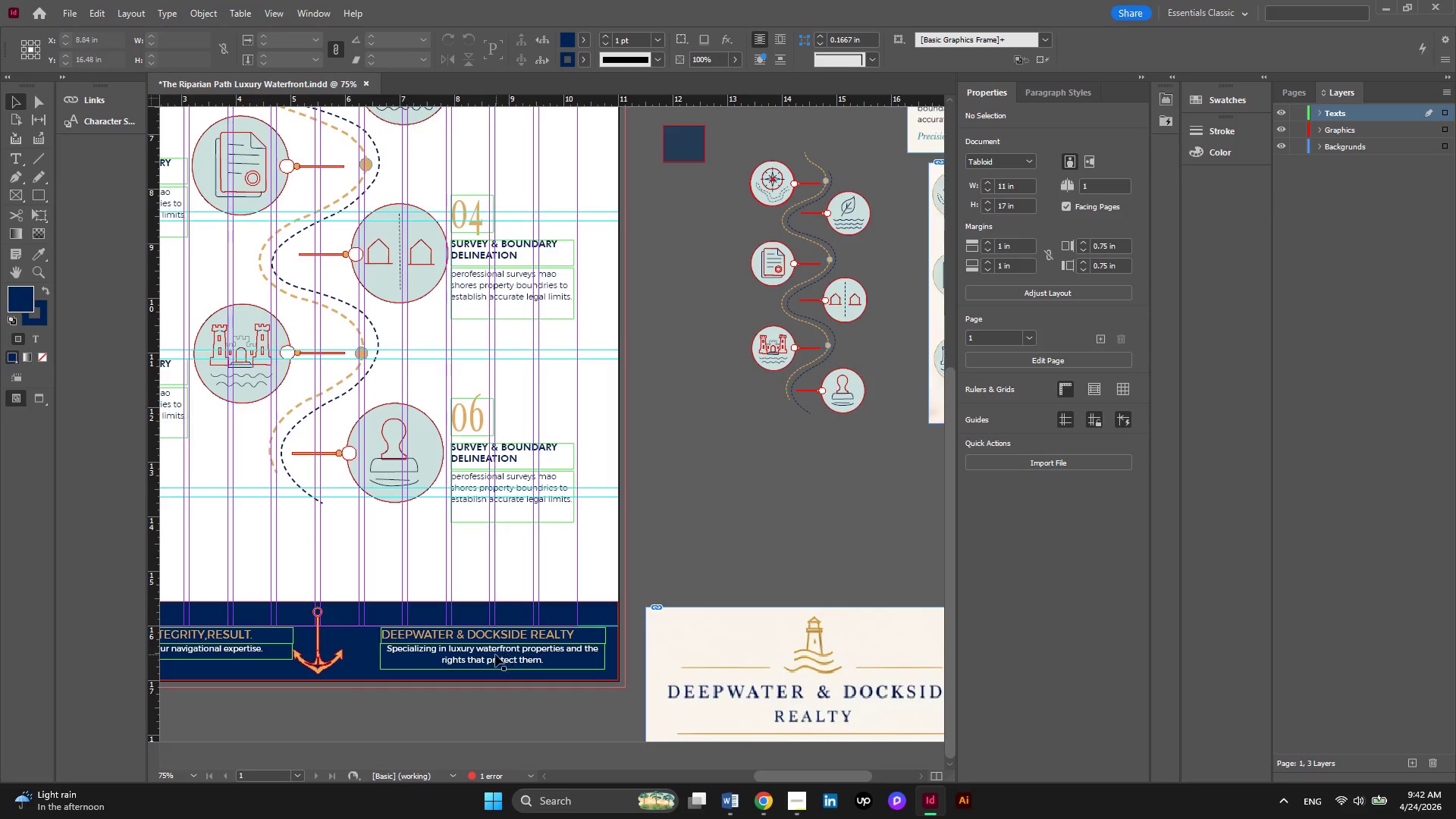 
hold_key(key=AltLeft, duration=1.17)
scroll: coordinate [473, 643], scroll_direction: up, amount: 2.0
 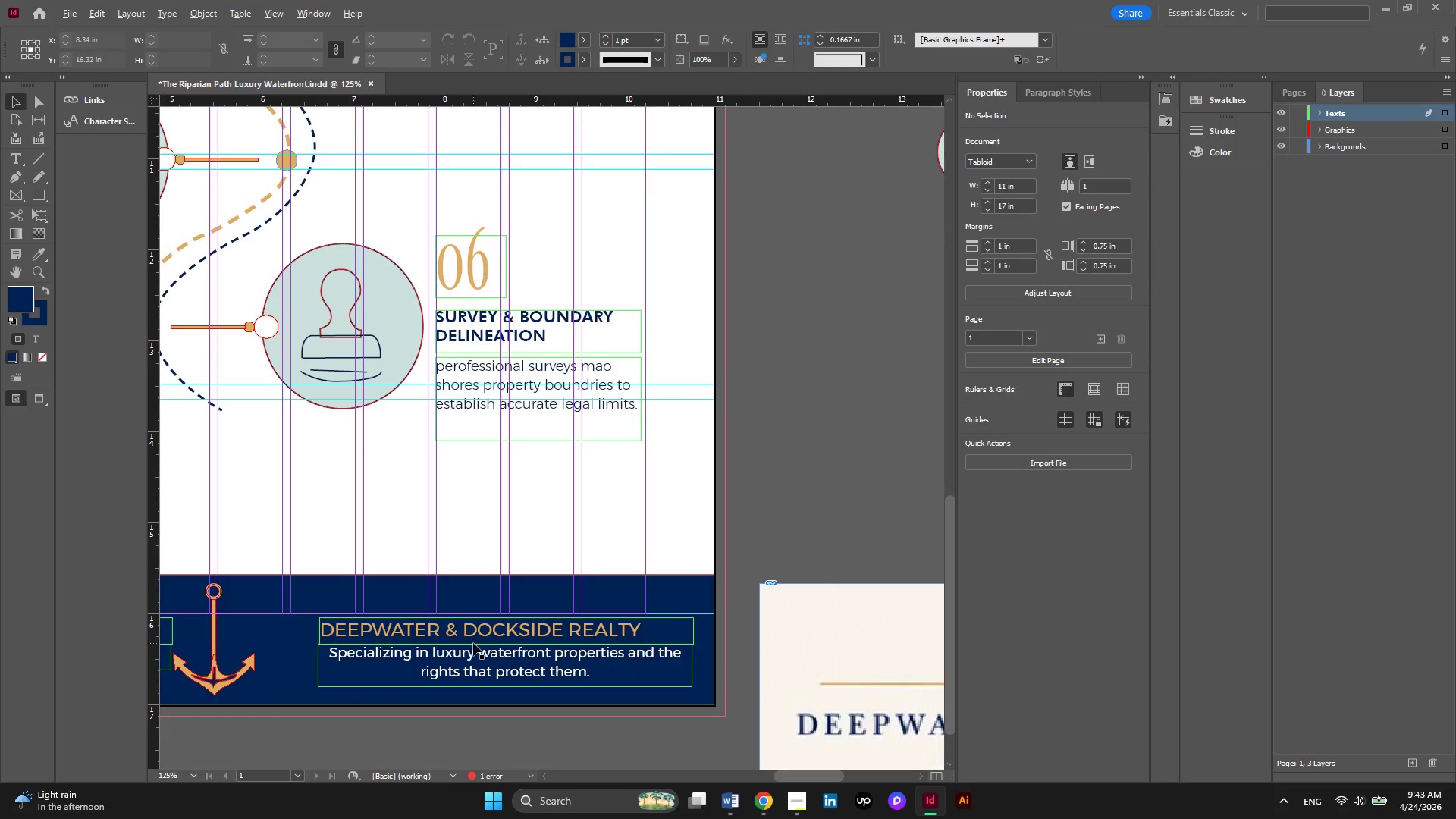 
scroll: coordinate [473, 643], scroll_direction: down, amount: 2.0
 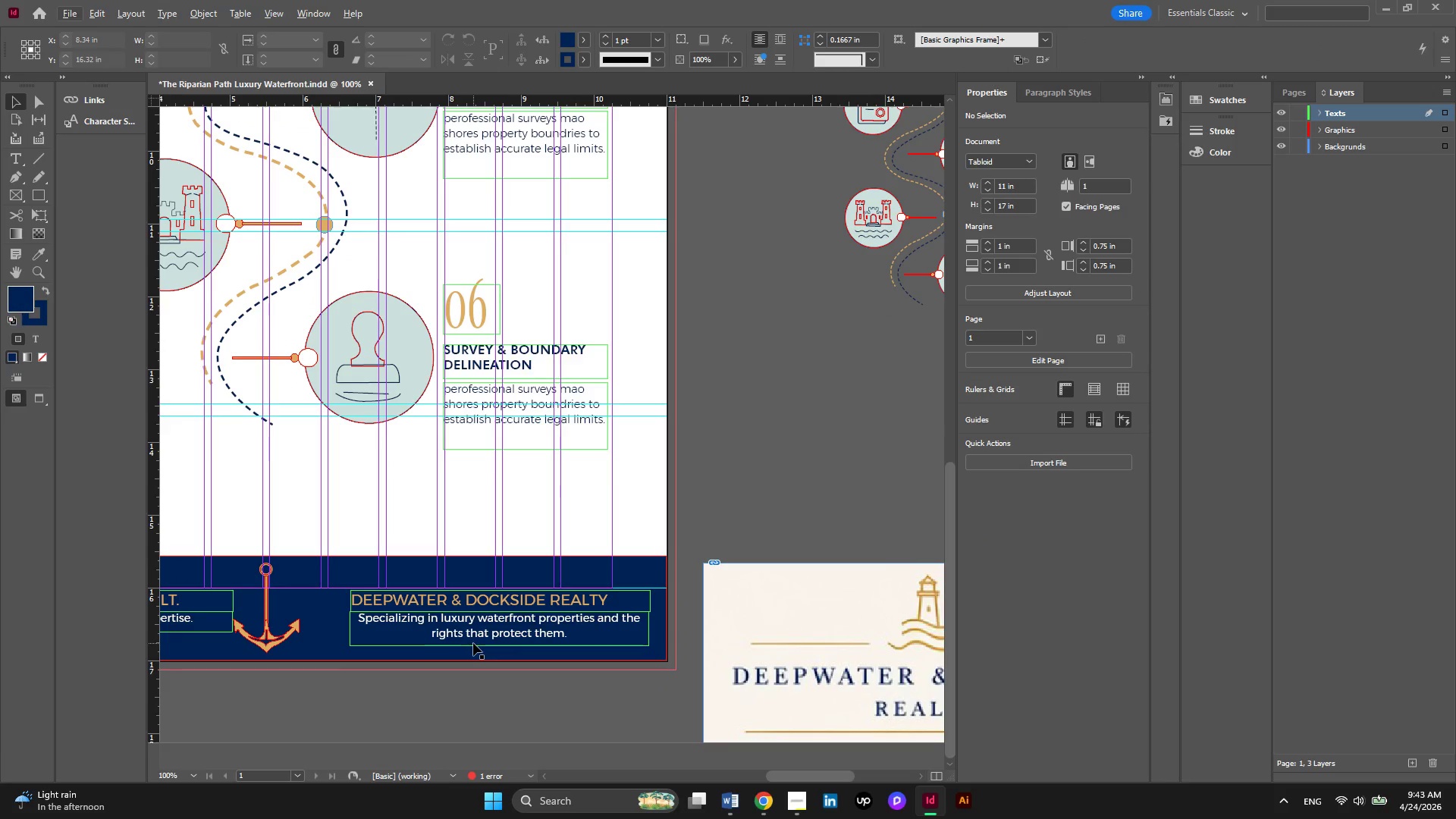 
hold_key(key=ControlLeft, duration=0.78)
scroll: coordinate [473, 643], scroll_direction: up, amount: 2.0
 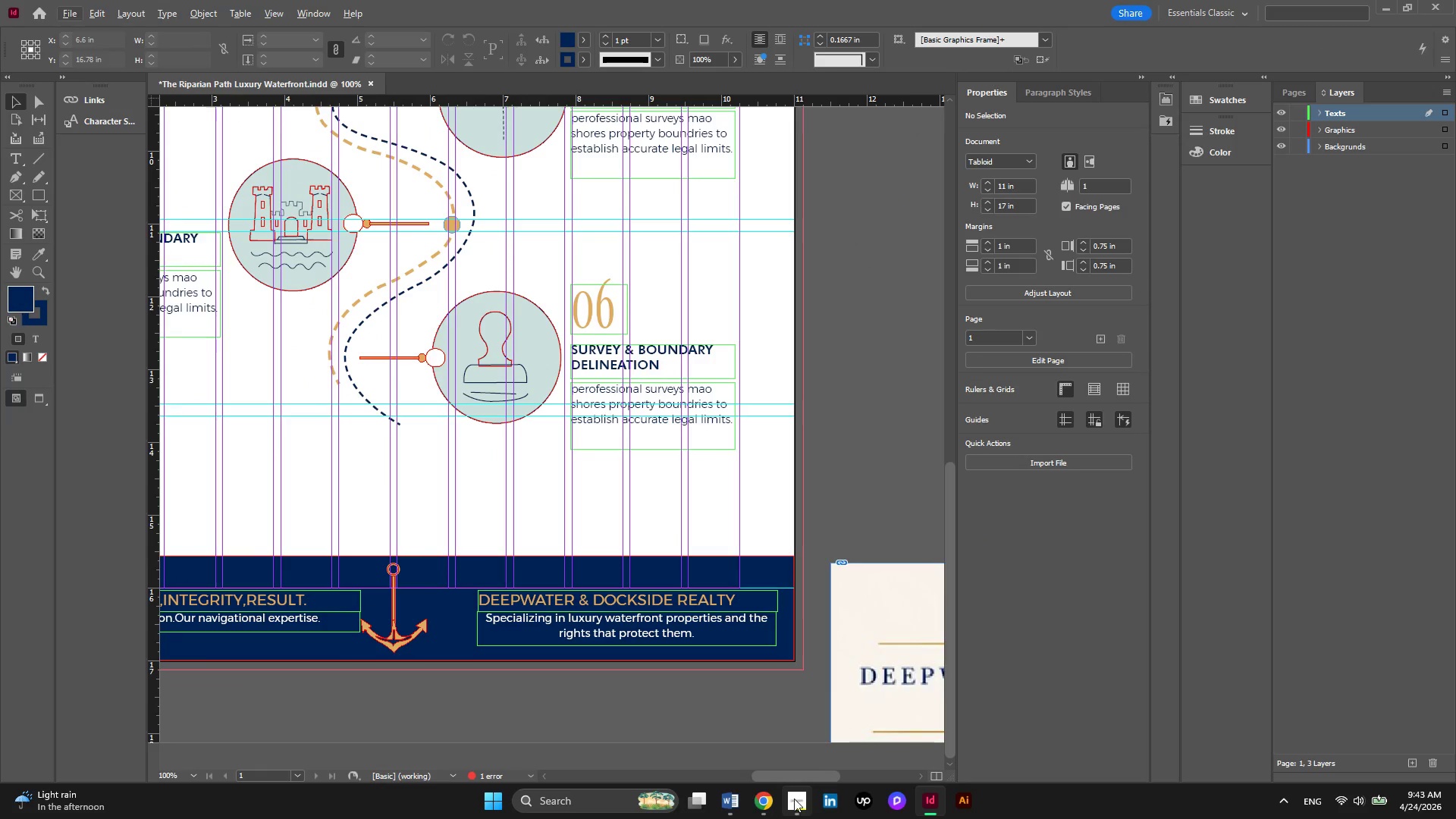 
left_click([793, 799])